 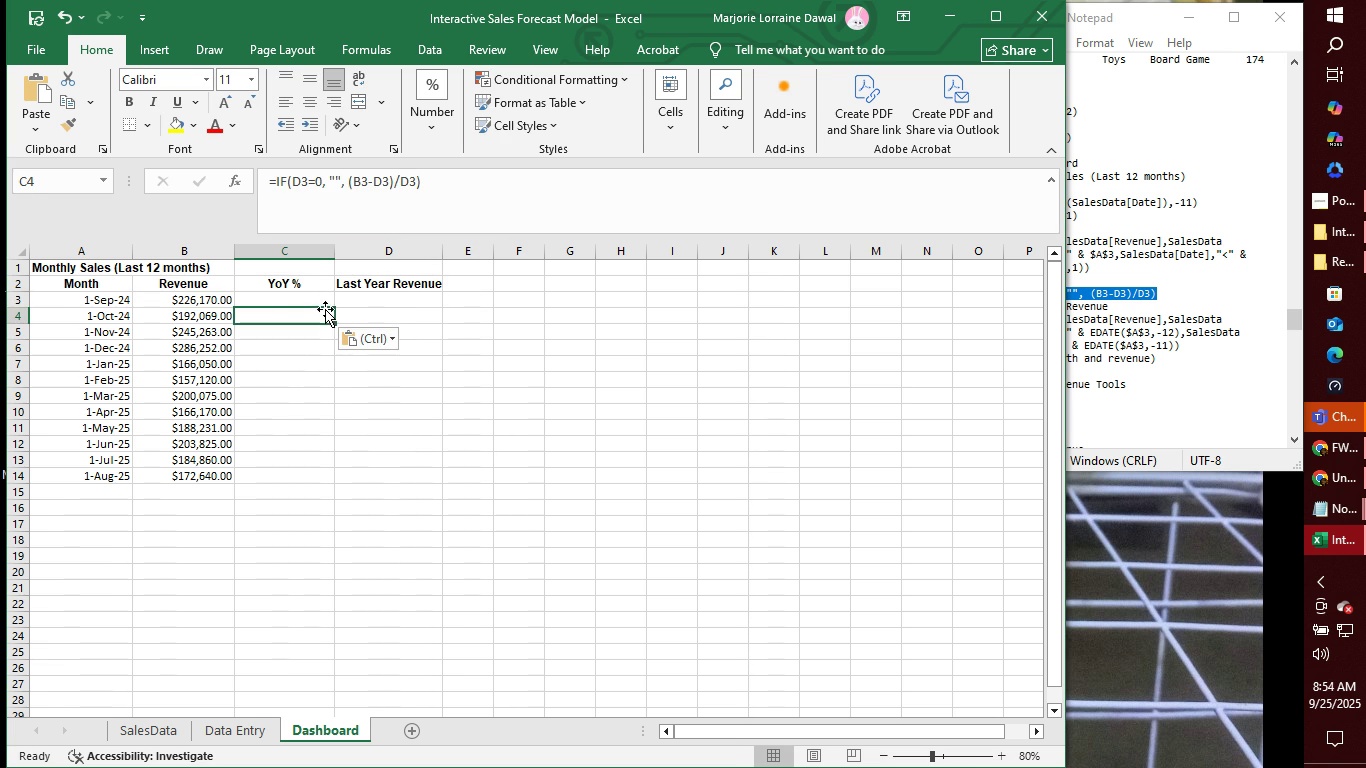 
left_click([367, 179])
 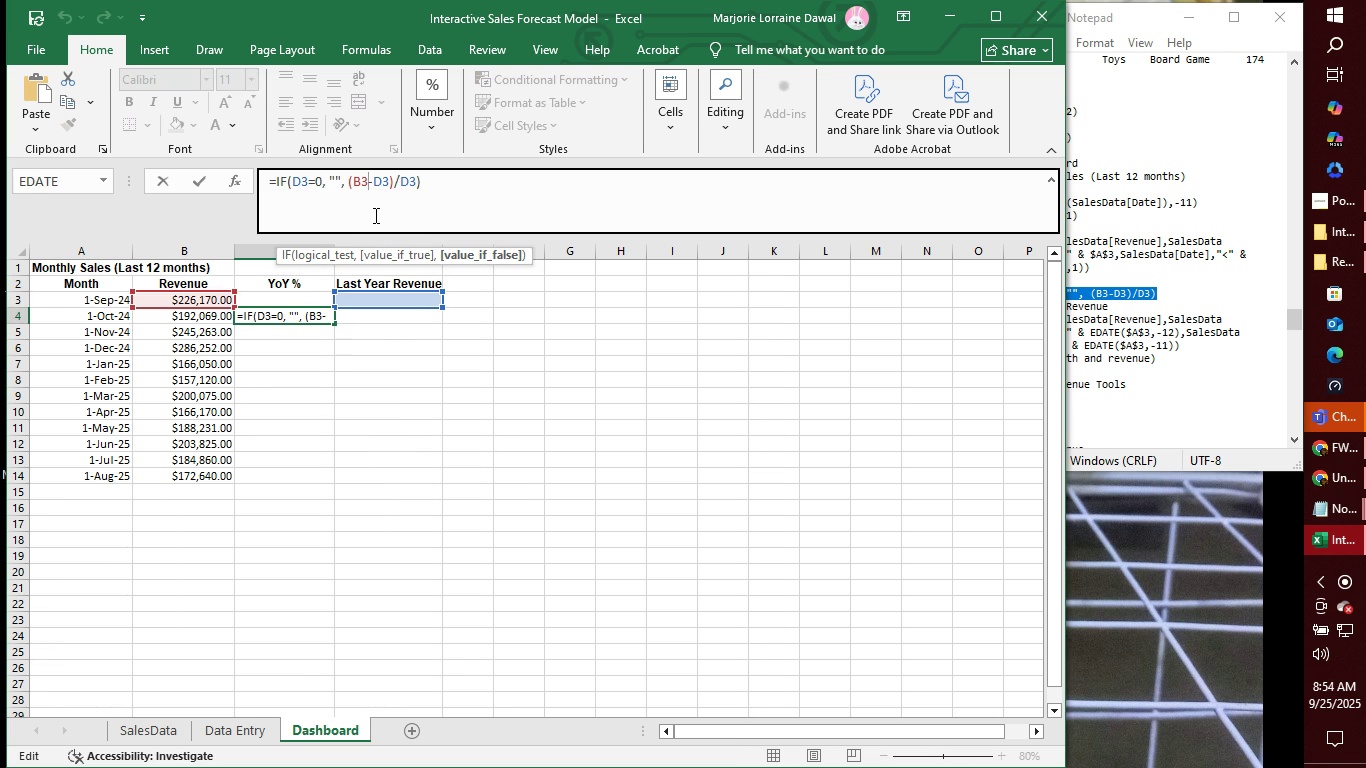 
key(Backspace)
 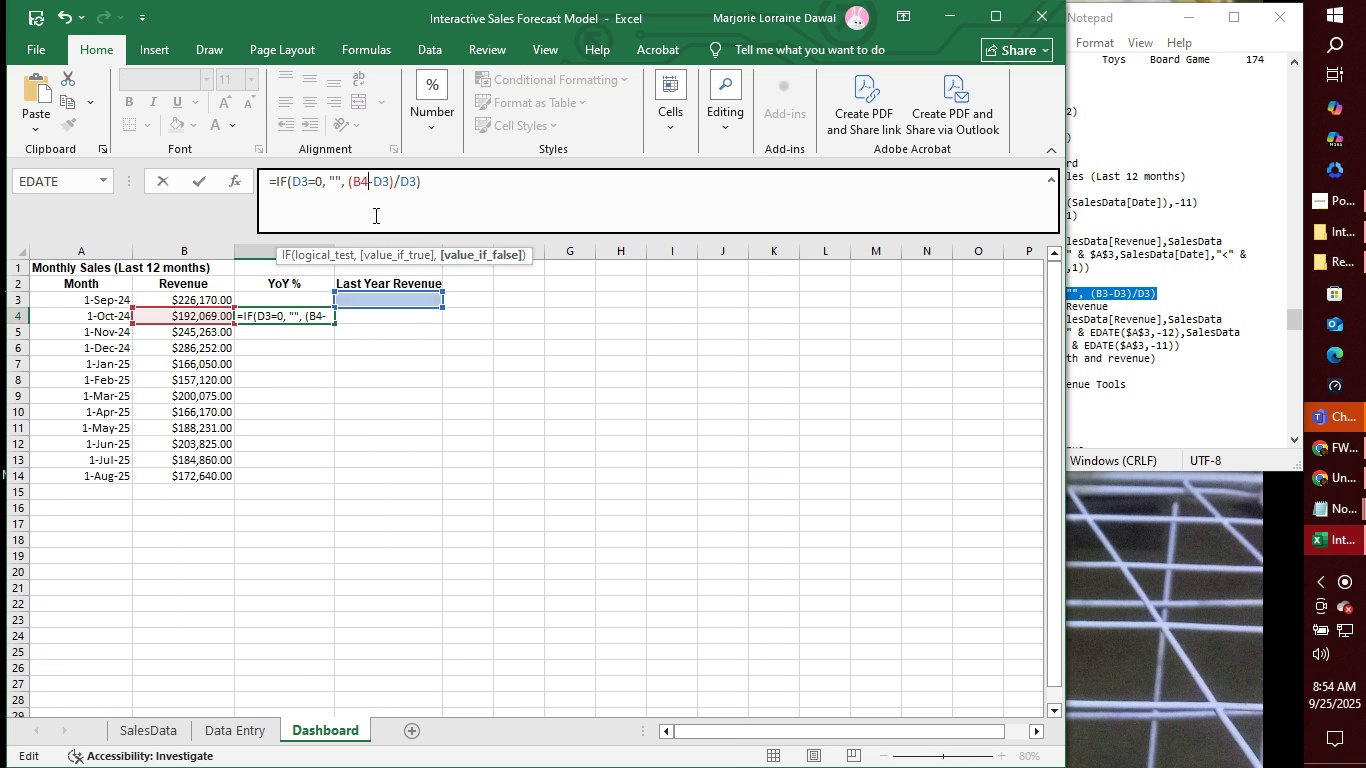 
key(4)
 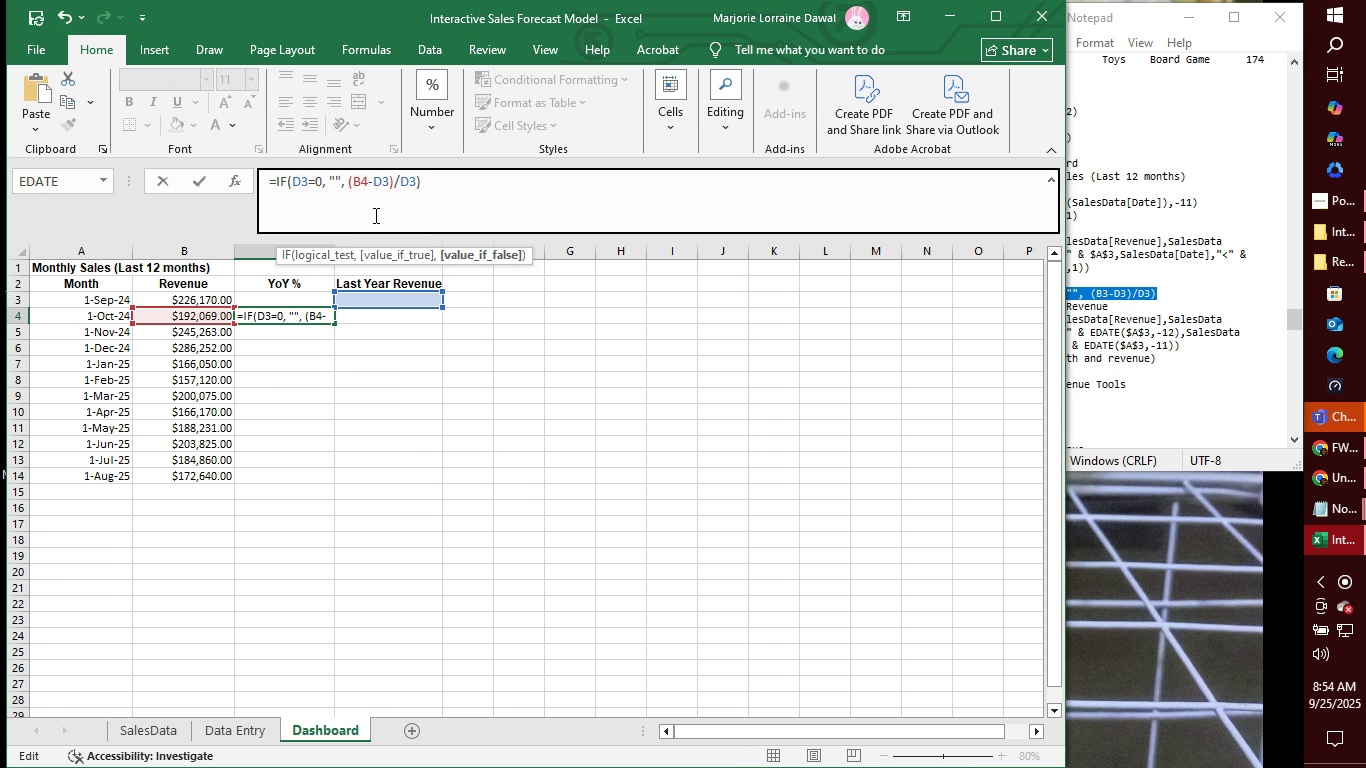 
key(Shift+ShiftRight)
 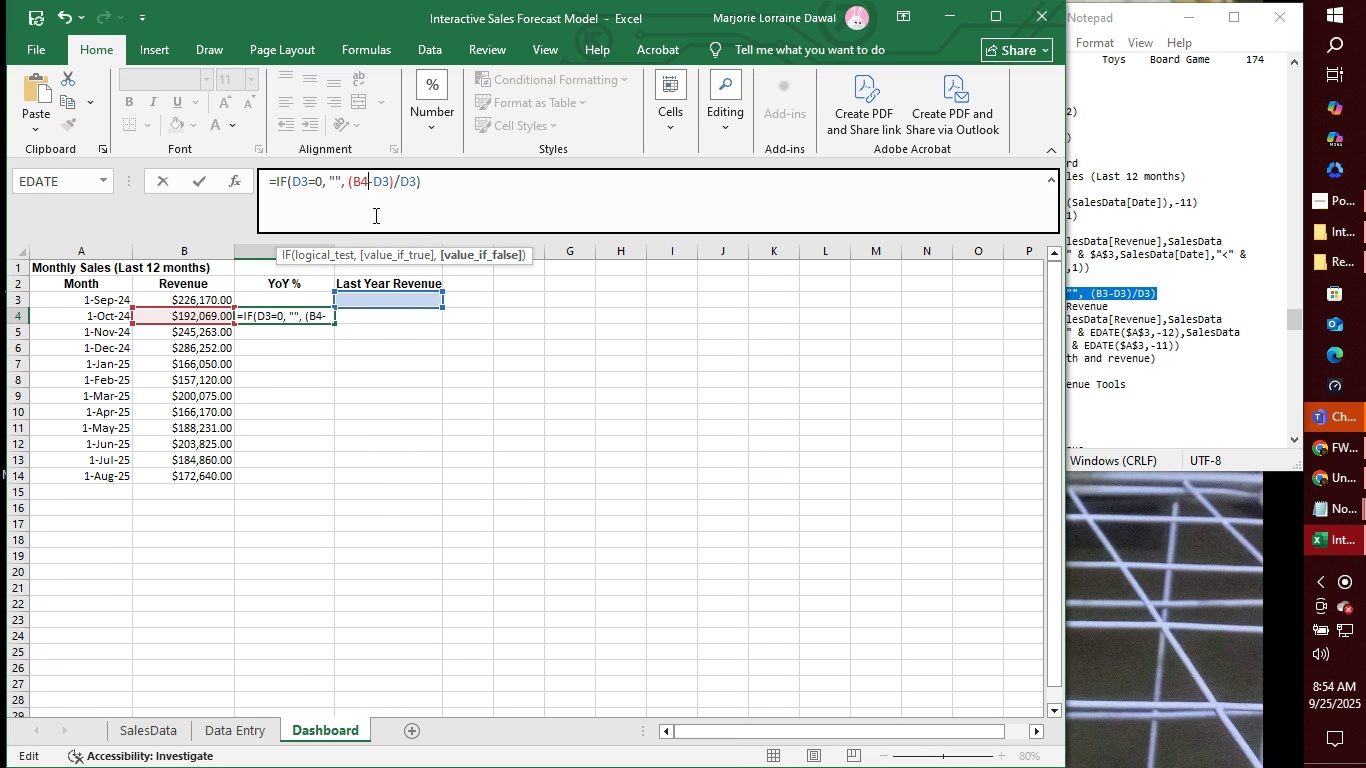 
key(Shift+ShiftRight)
 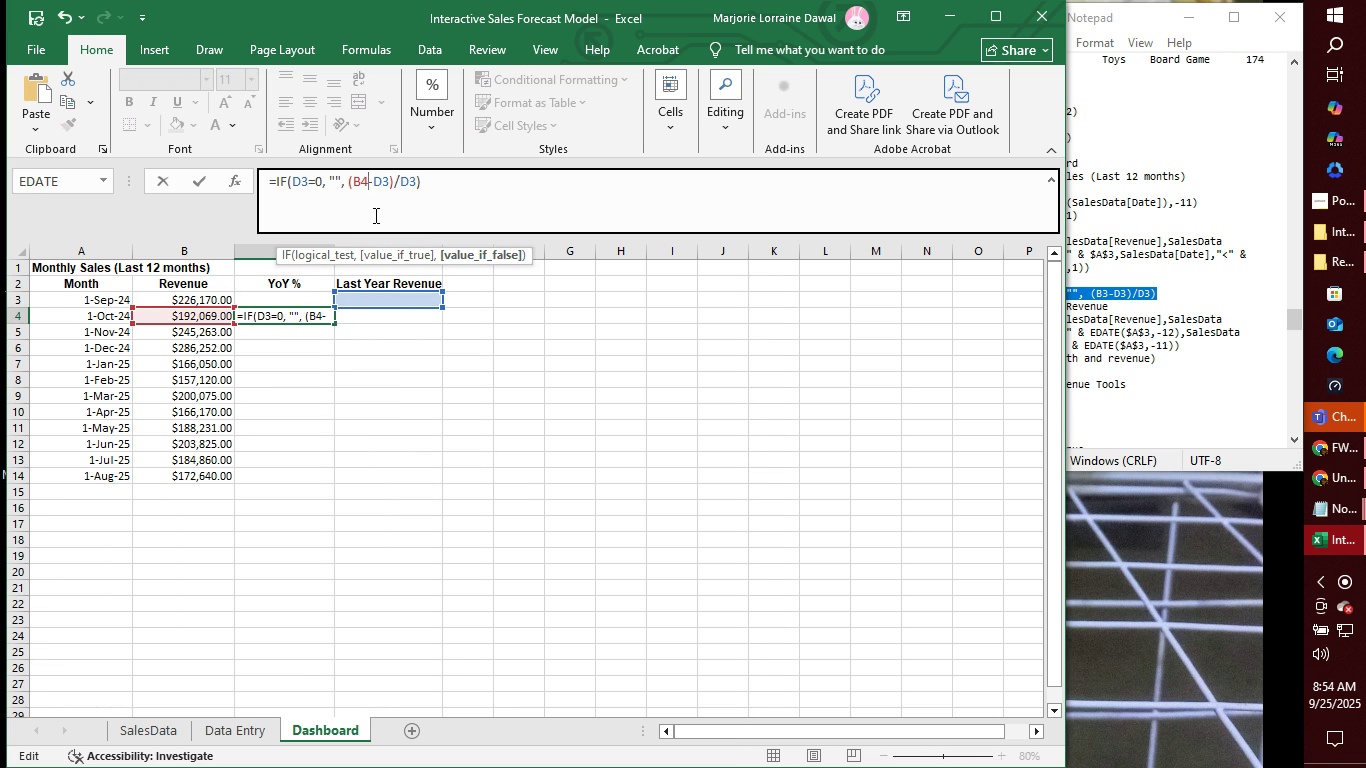 
key(Shift+ShiftRight)
 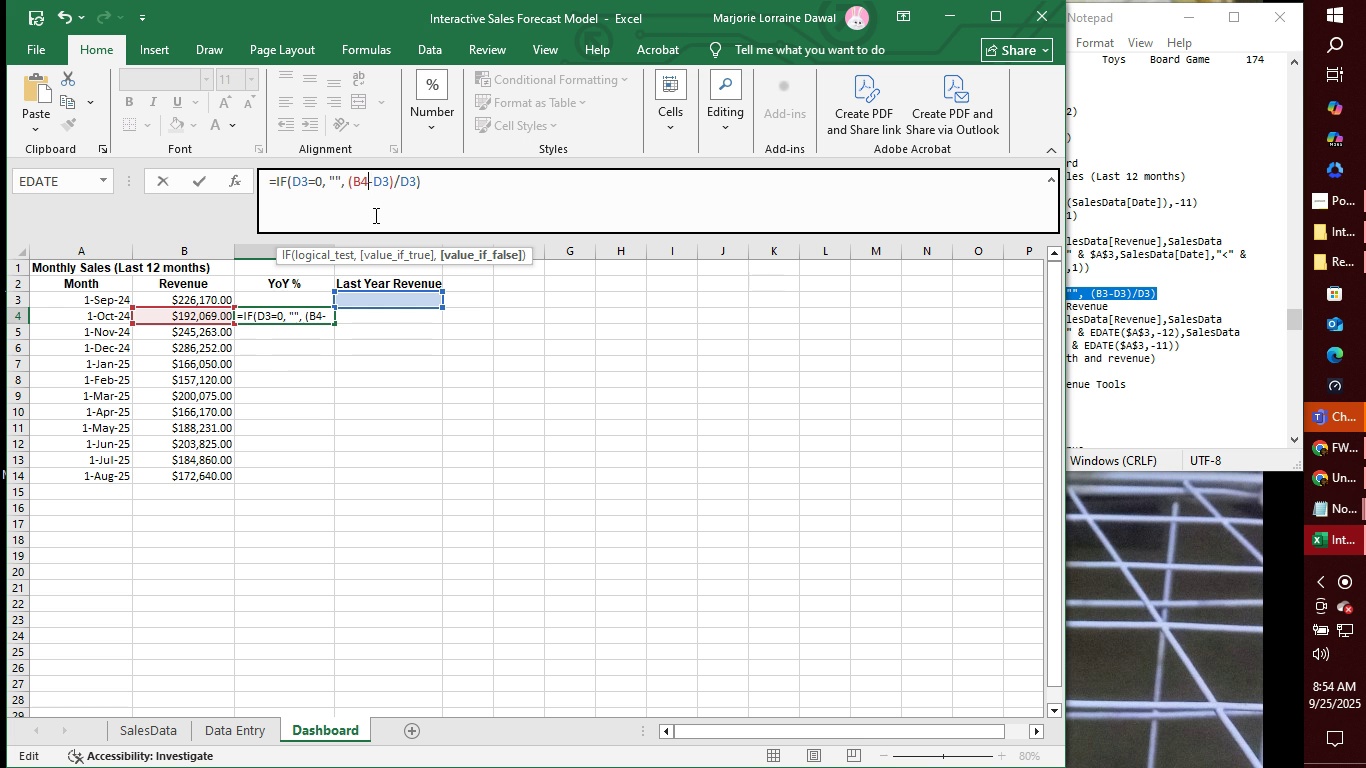 
key(ArrowRight)
 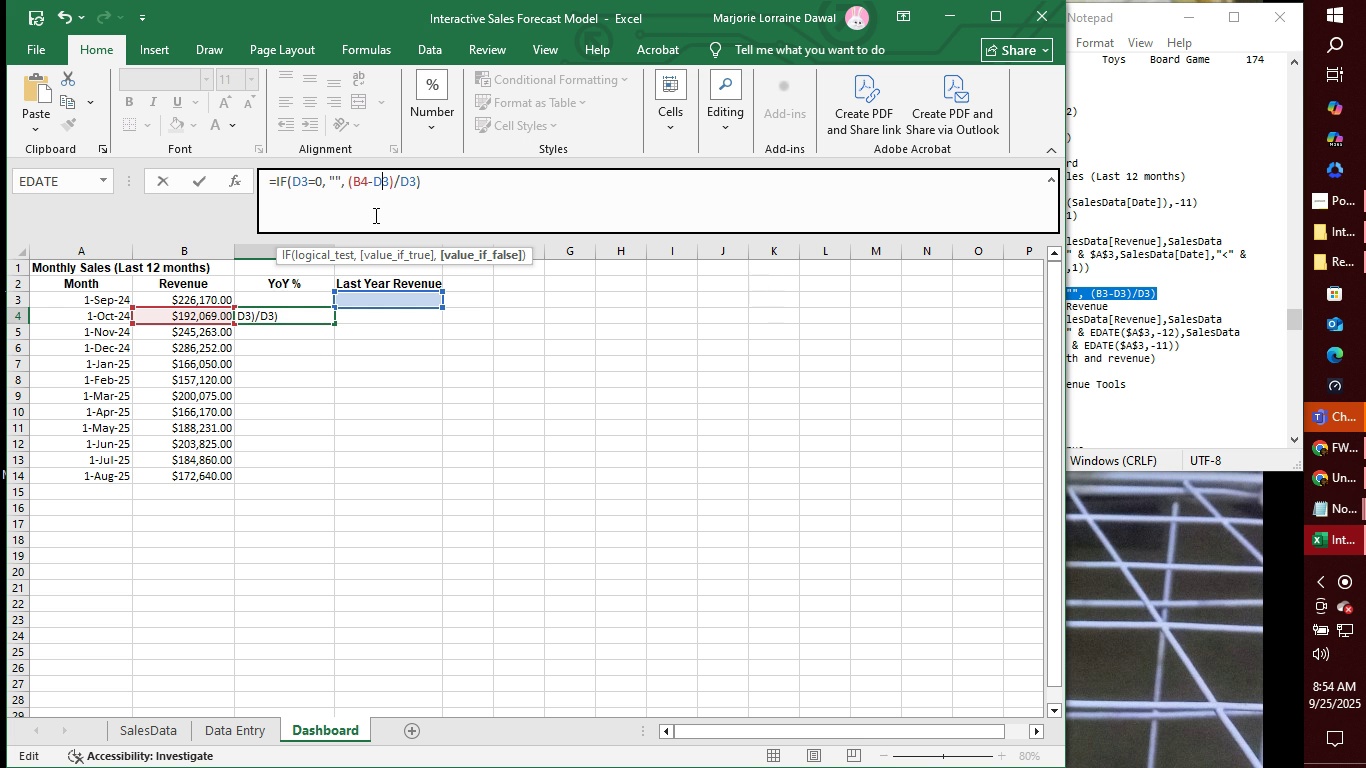 
key(ArrowRight)
 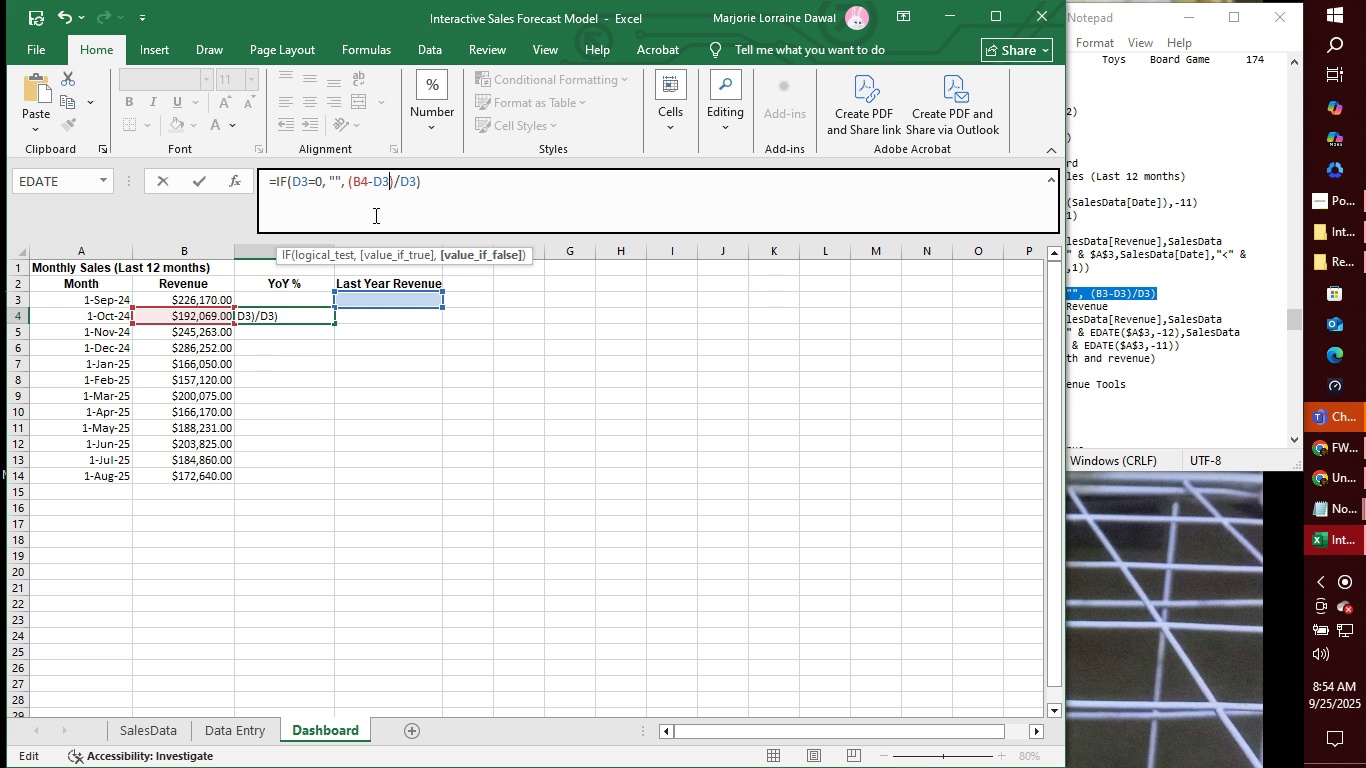 
key(ArrowRight)
 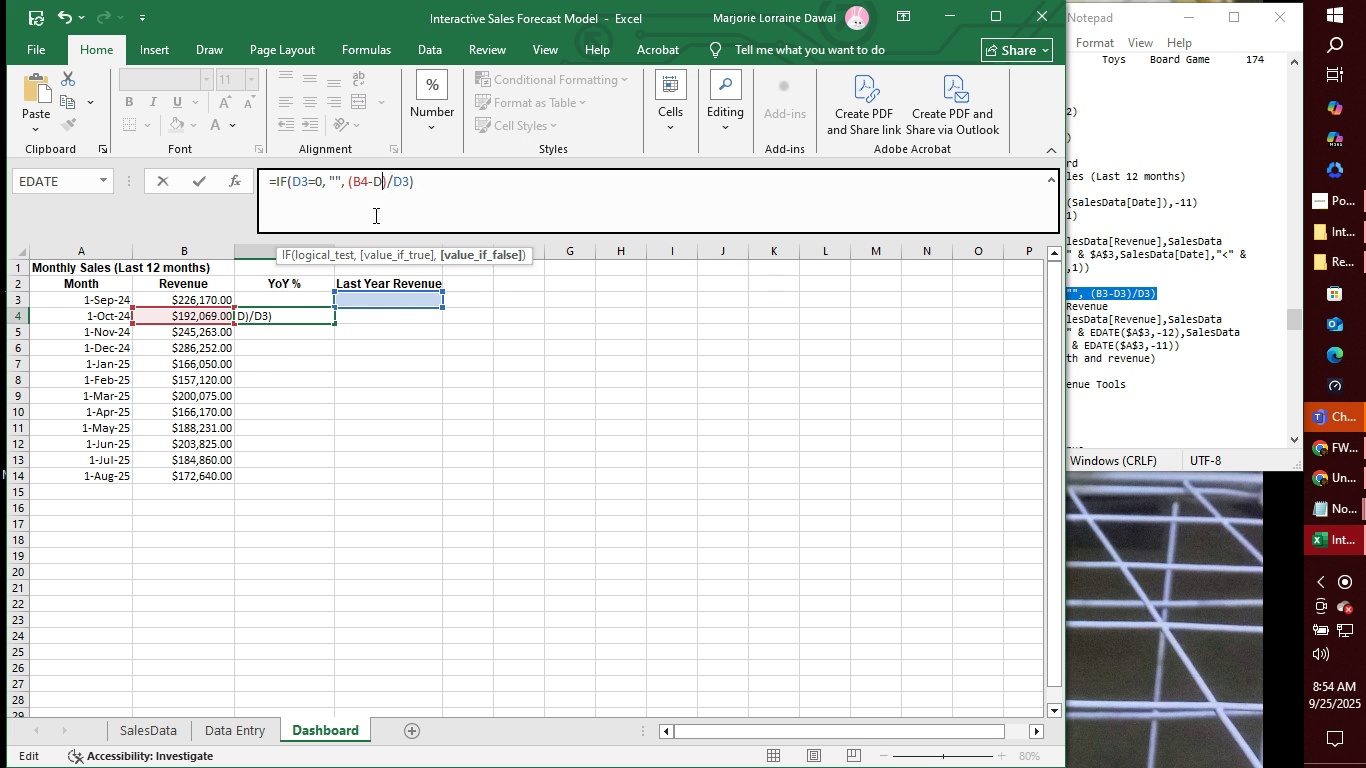 
key(Backspace)
 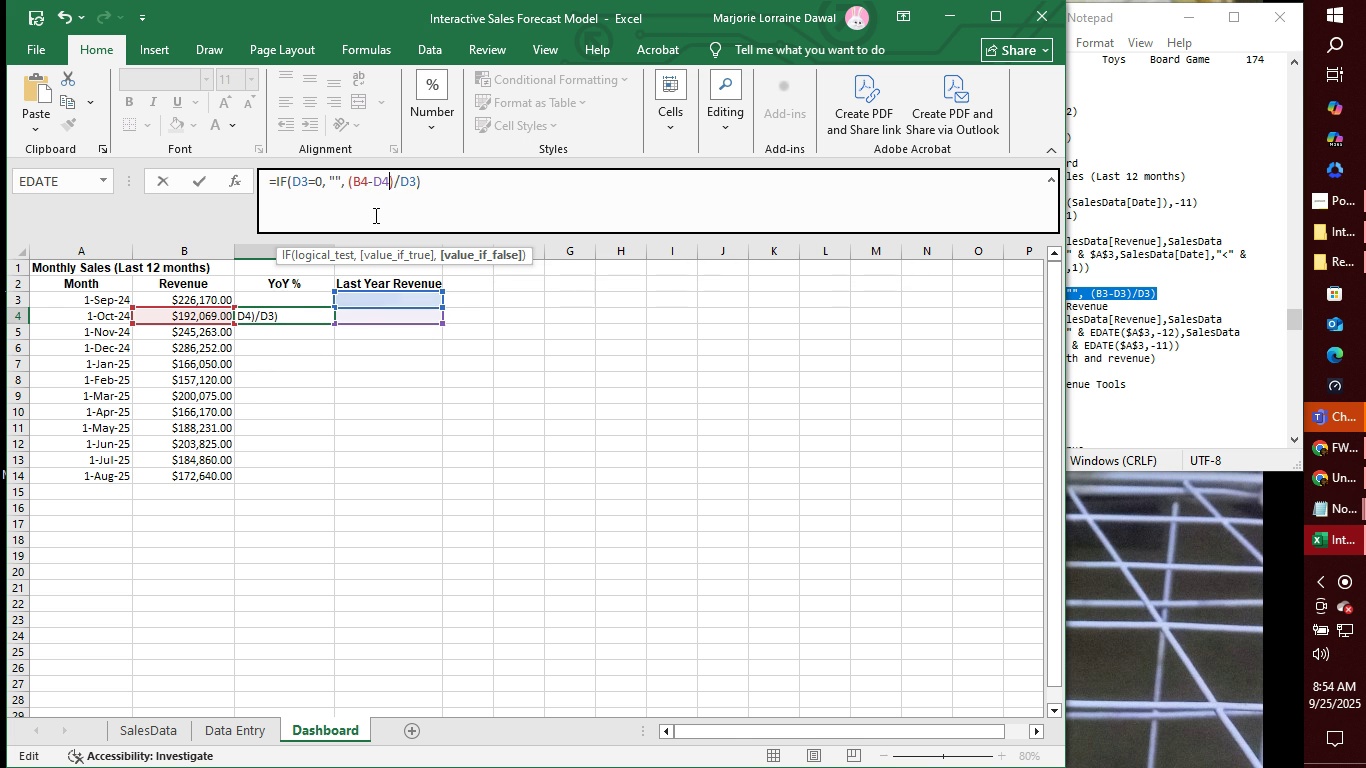 
key(4)
 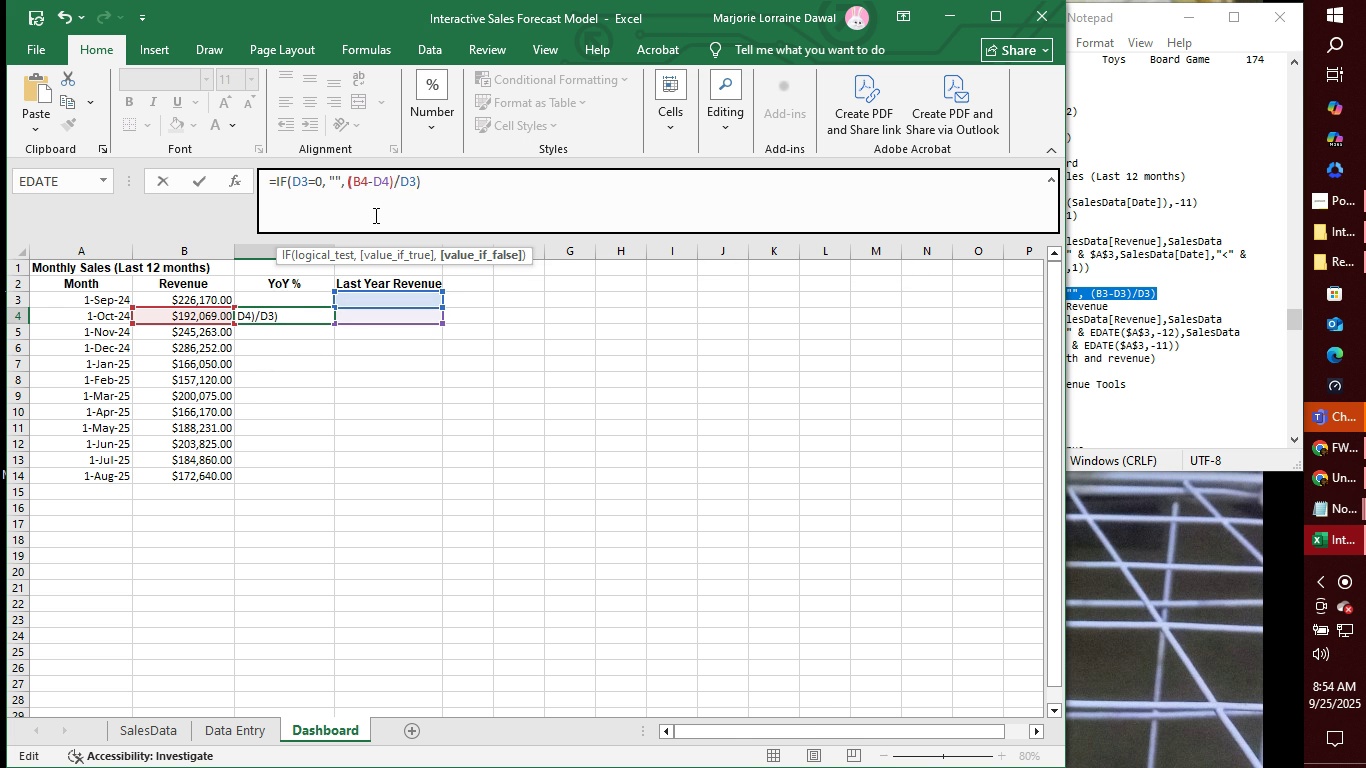 
key(ArrowRight)
 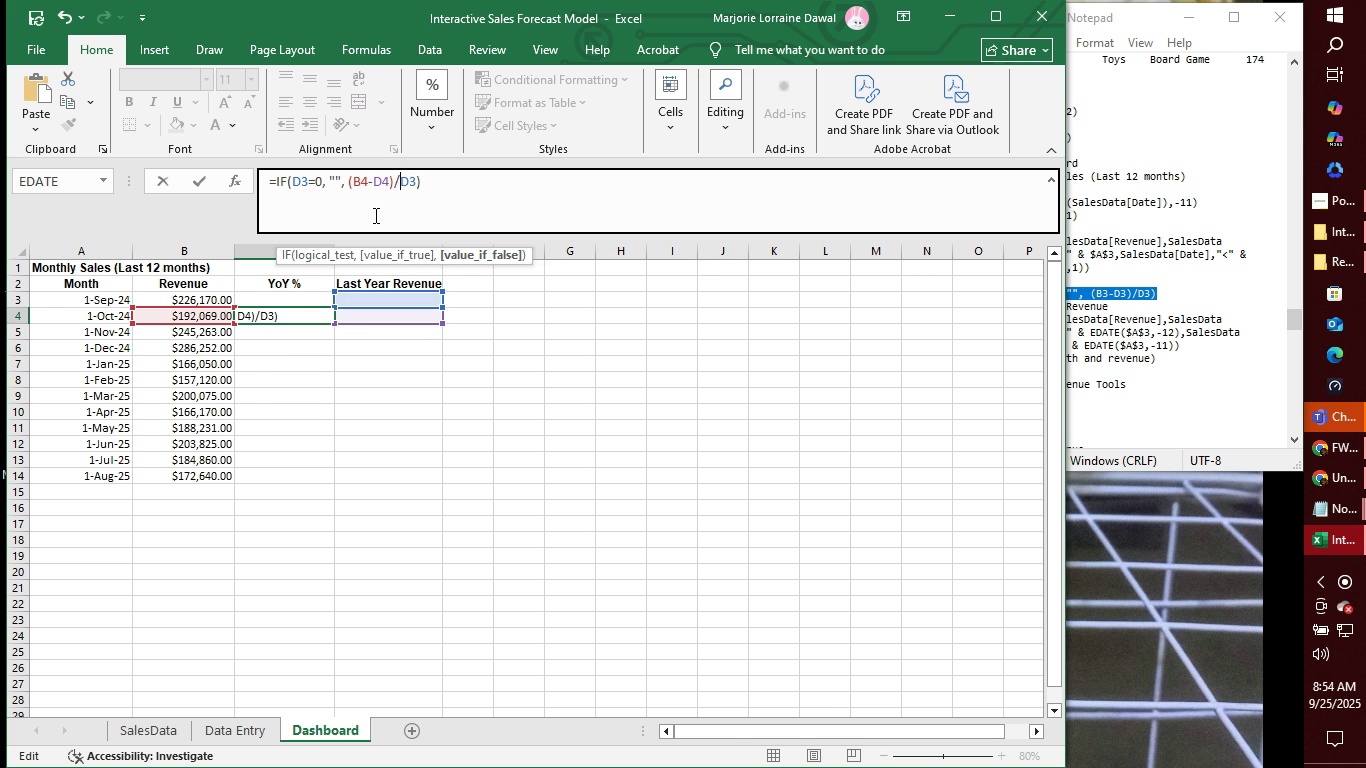 
key(ArrowRight)
 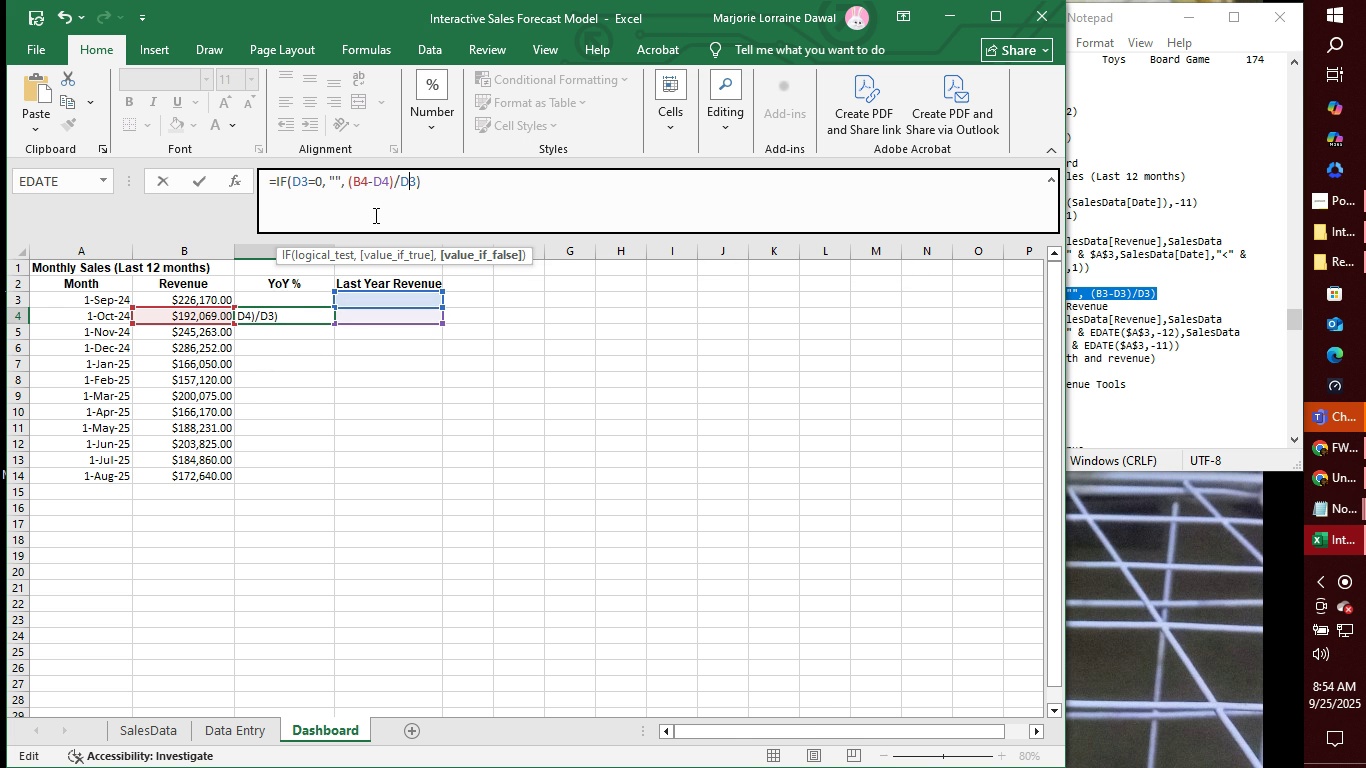 
key(ArrowRight)
 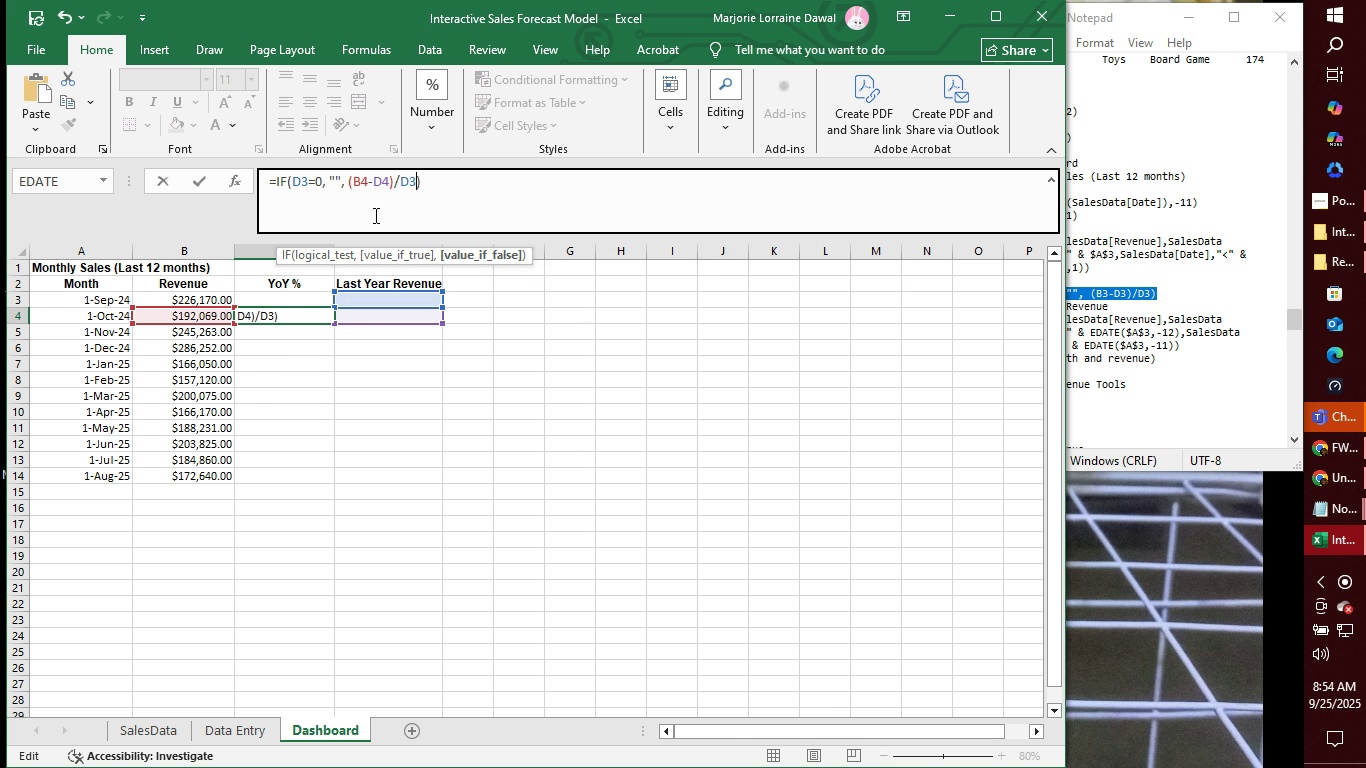 
key(ArrowRight)
 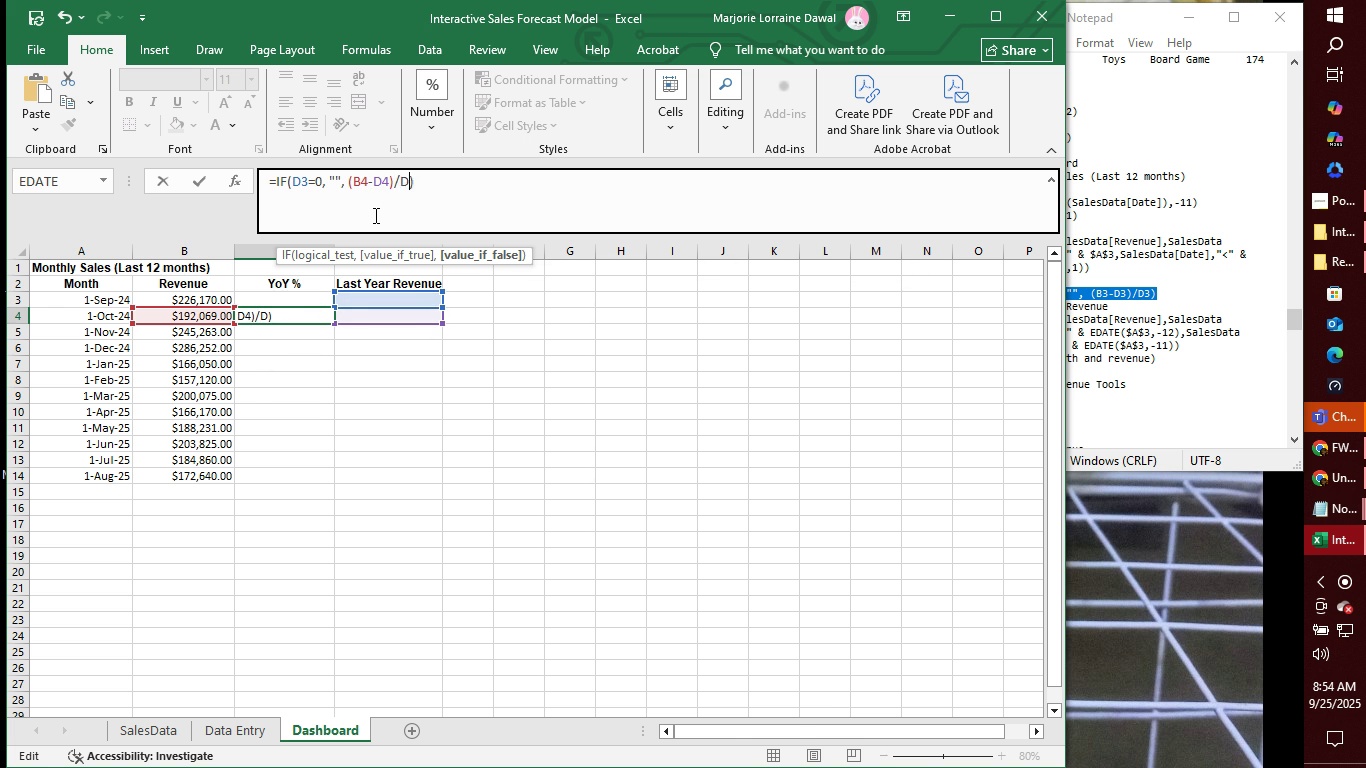 
key(Backspace)
 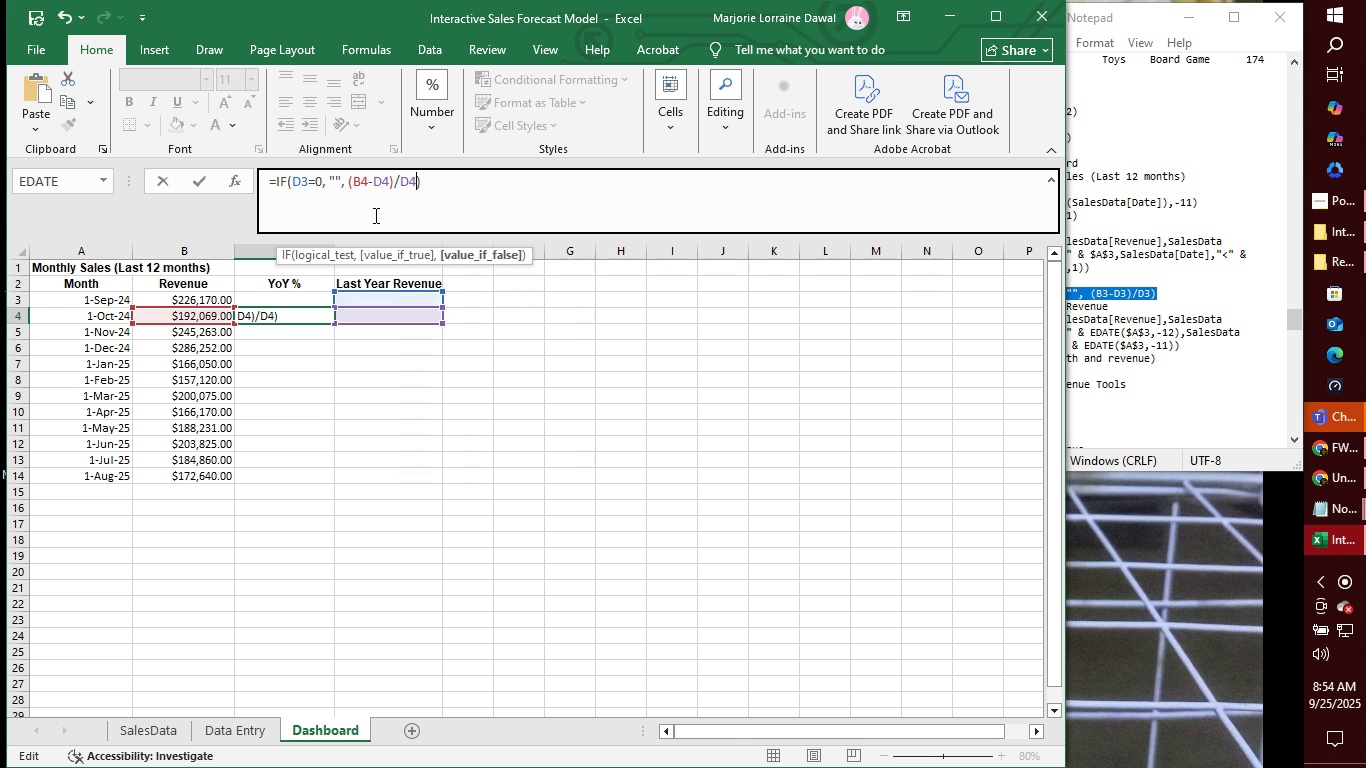 
key(4)
 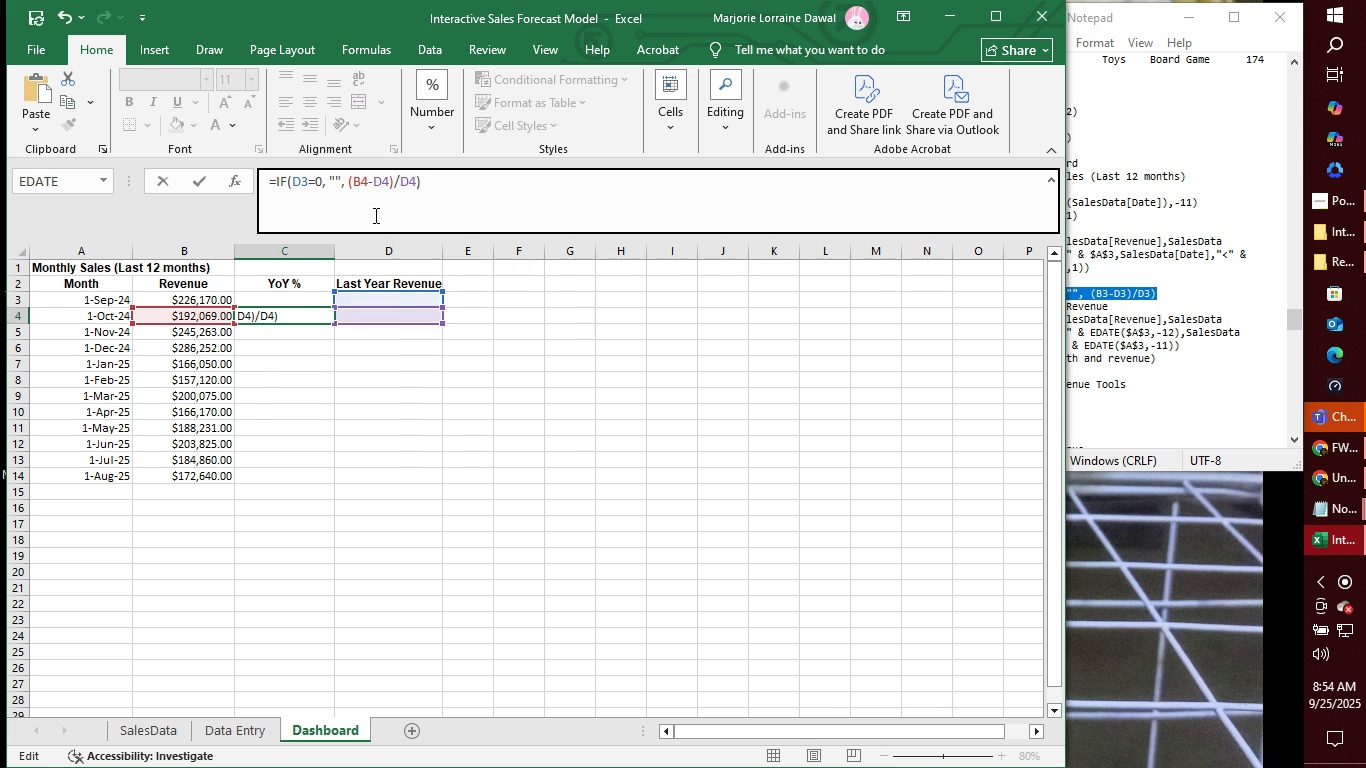 
key(Enter)
 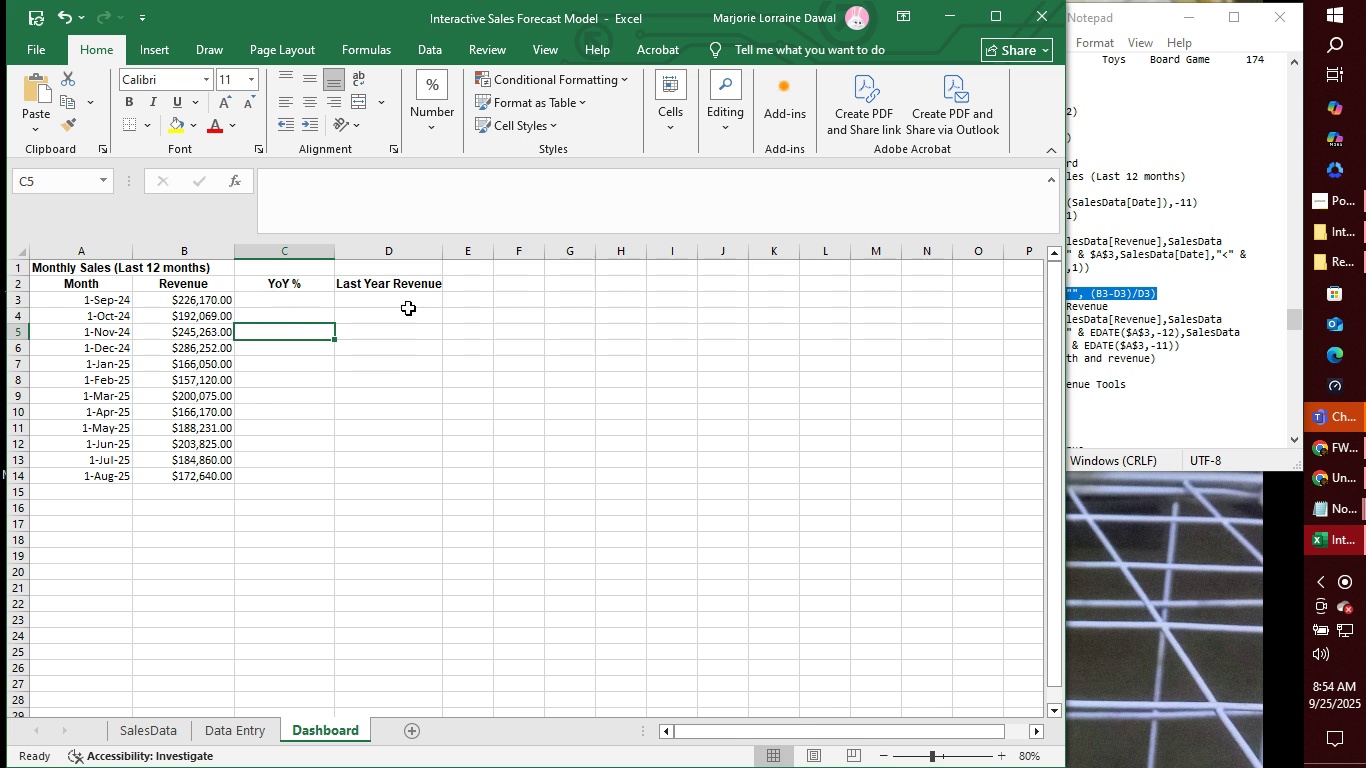 
left_click([407, 294])
 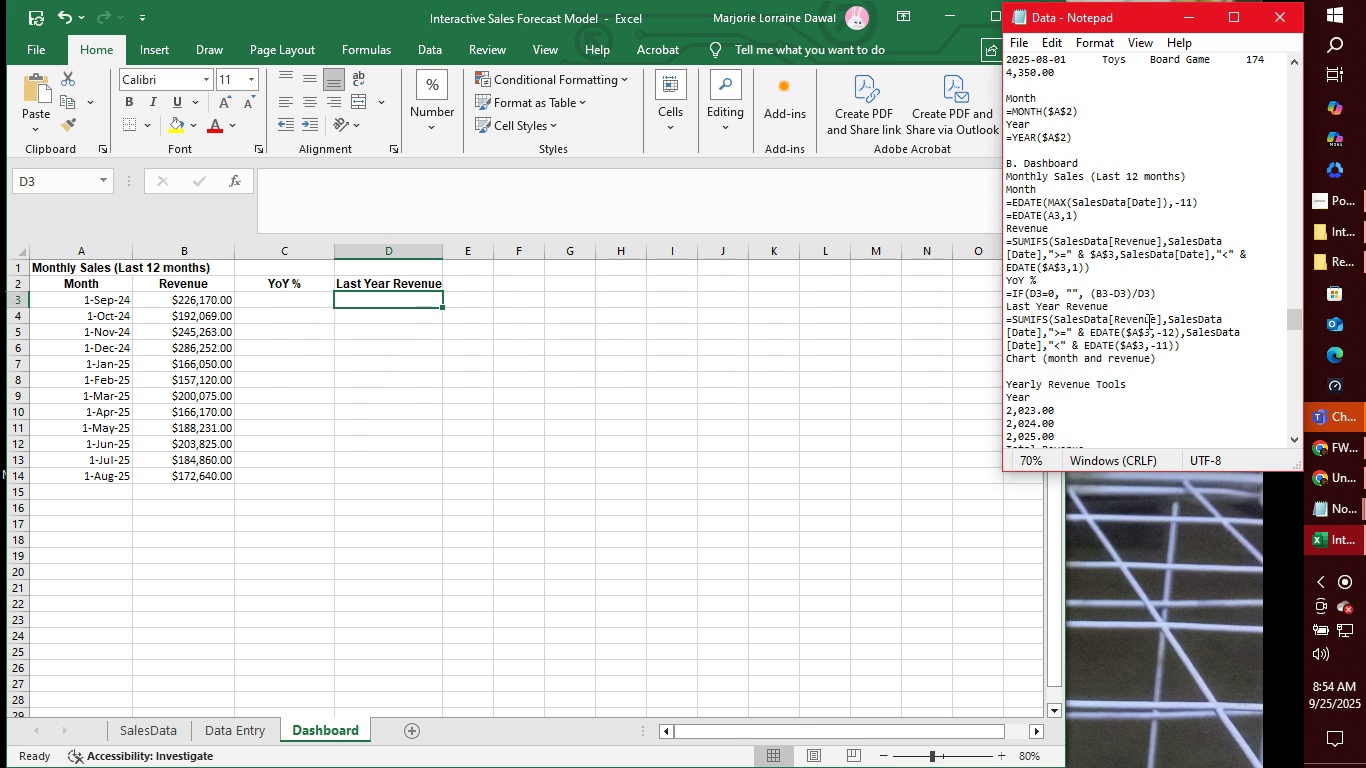 
left_click([1147, 321])